 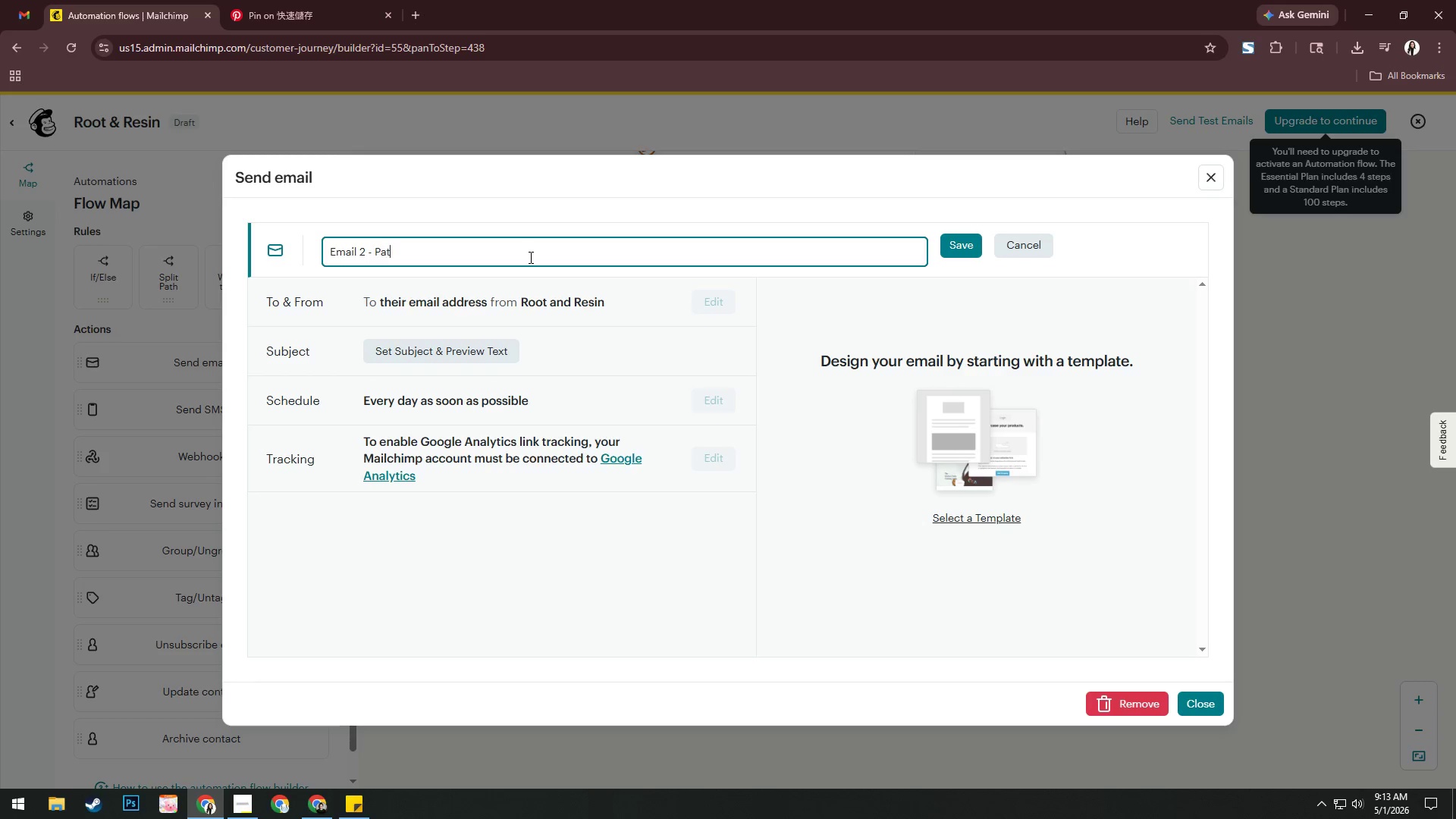 
hold_key(key=ShiftRight, duration=0.88)
 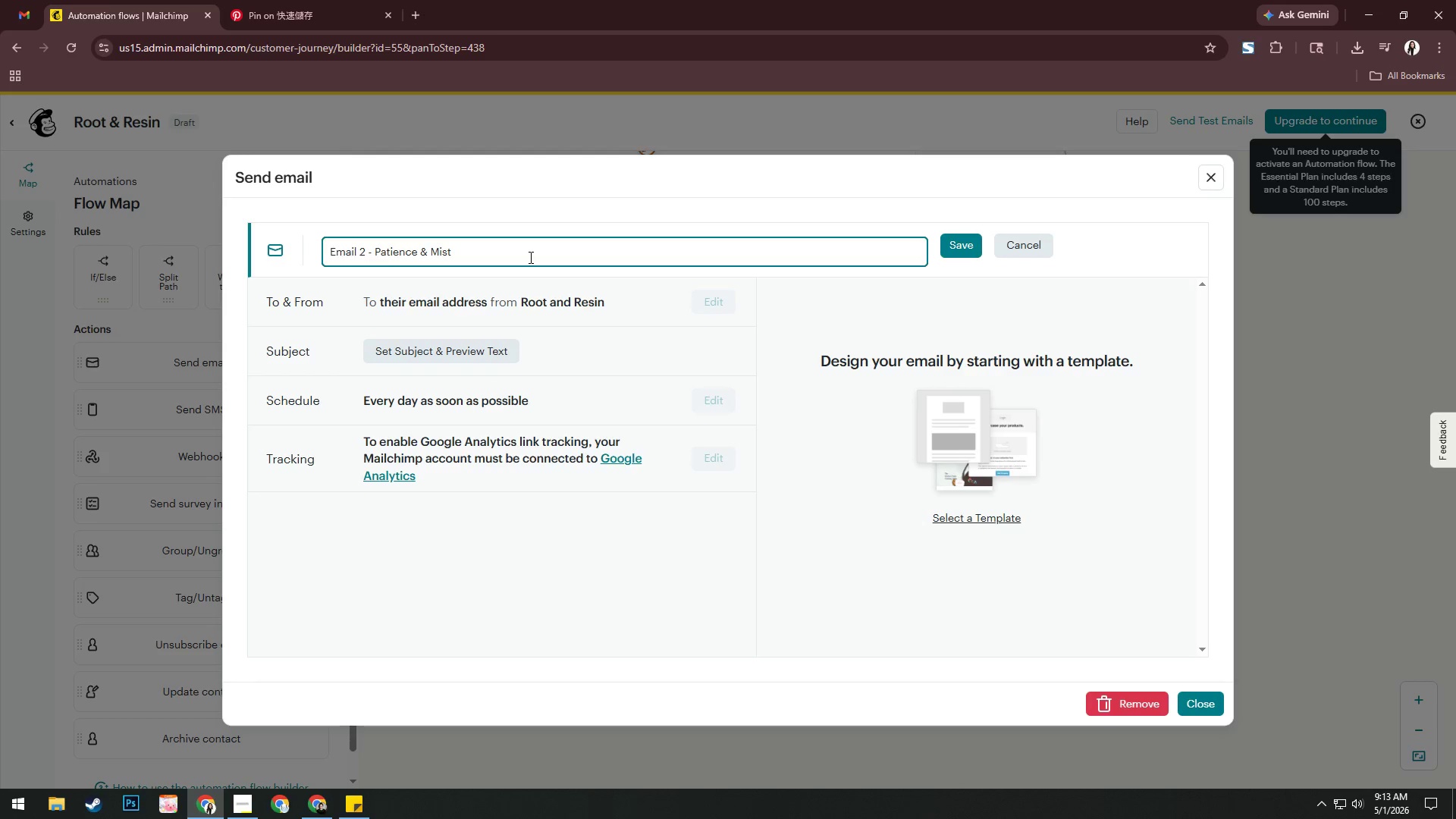 
hold_key(key=ShiftRight, duration=0.45)
 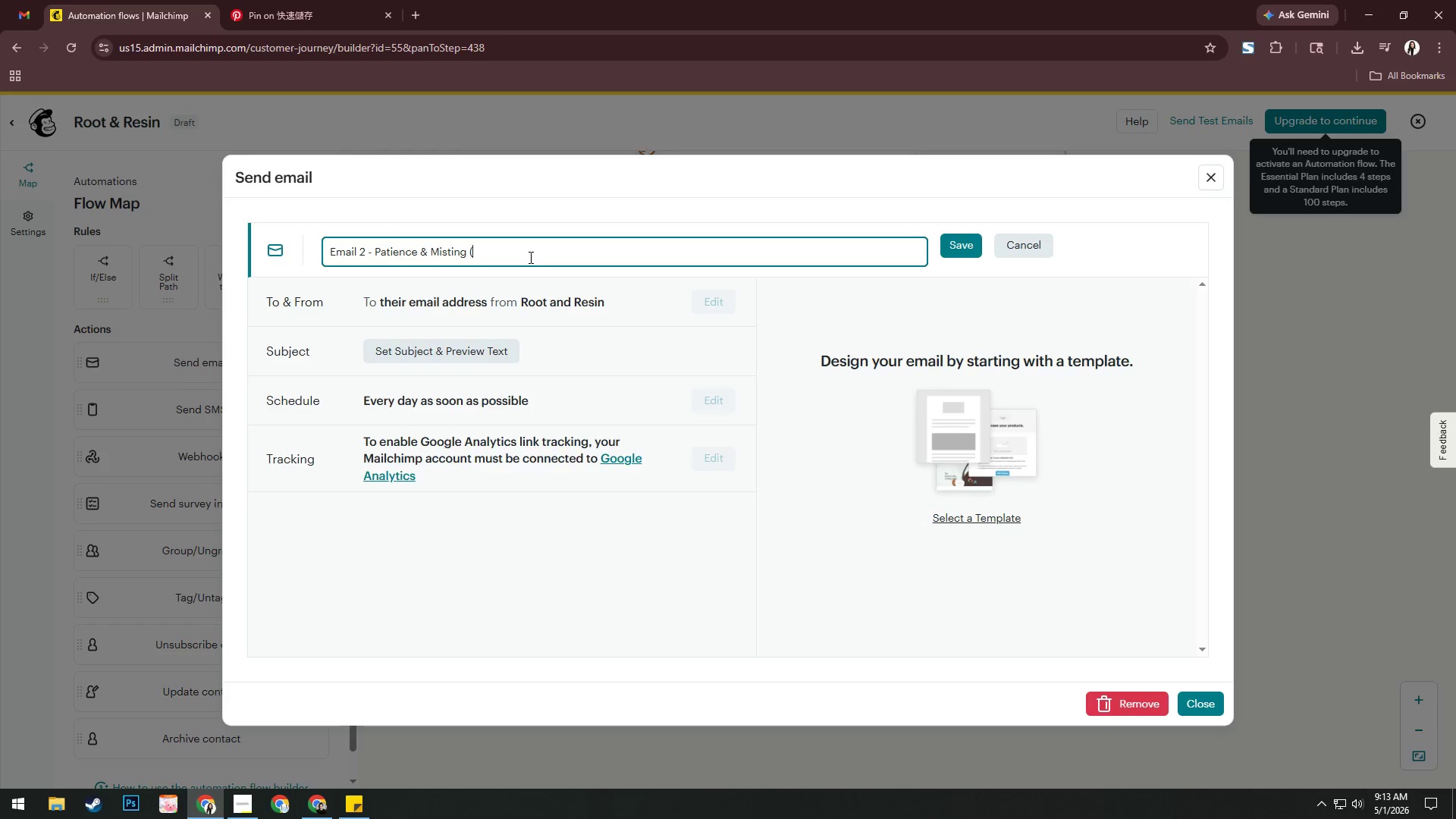 
key(Alt+AltLeft)
 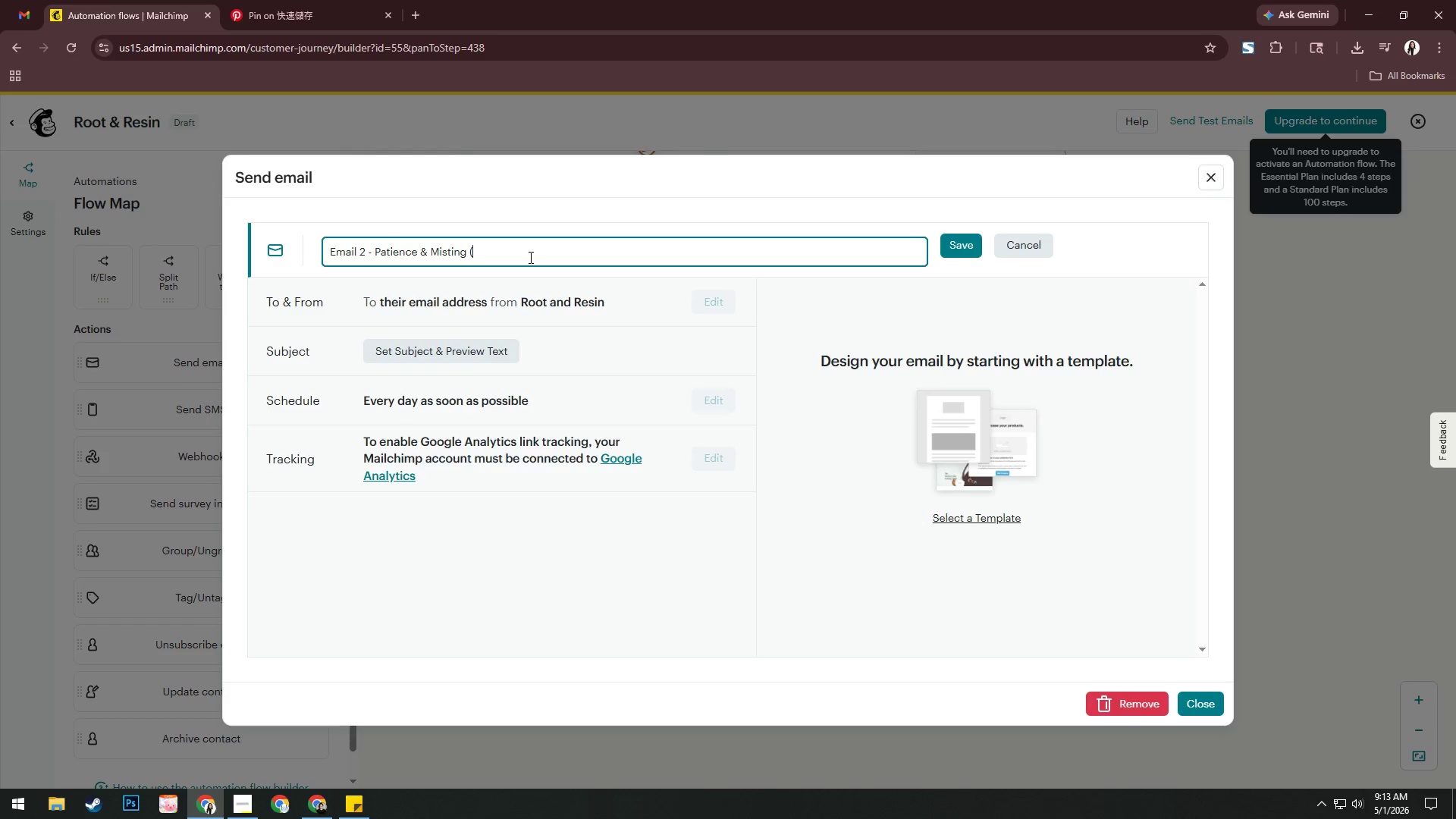 
key(Alt+Tab)